 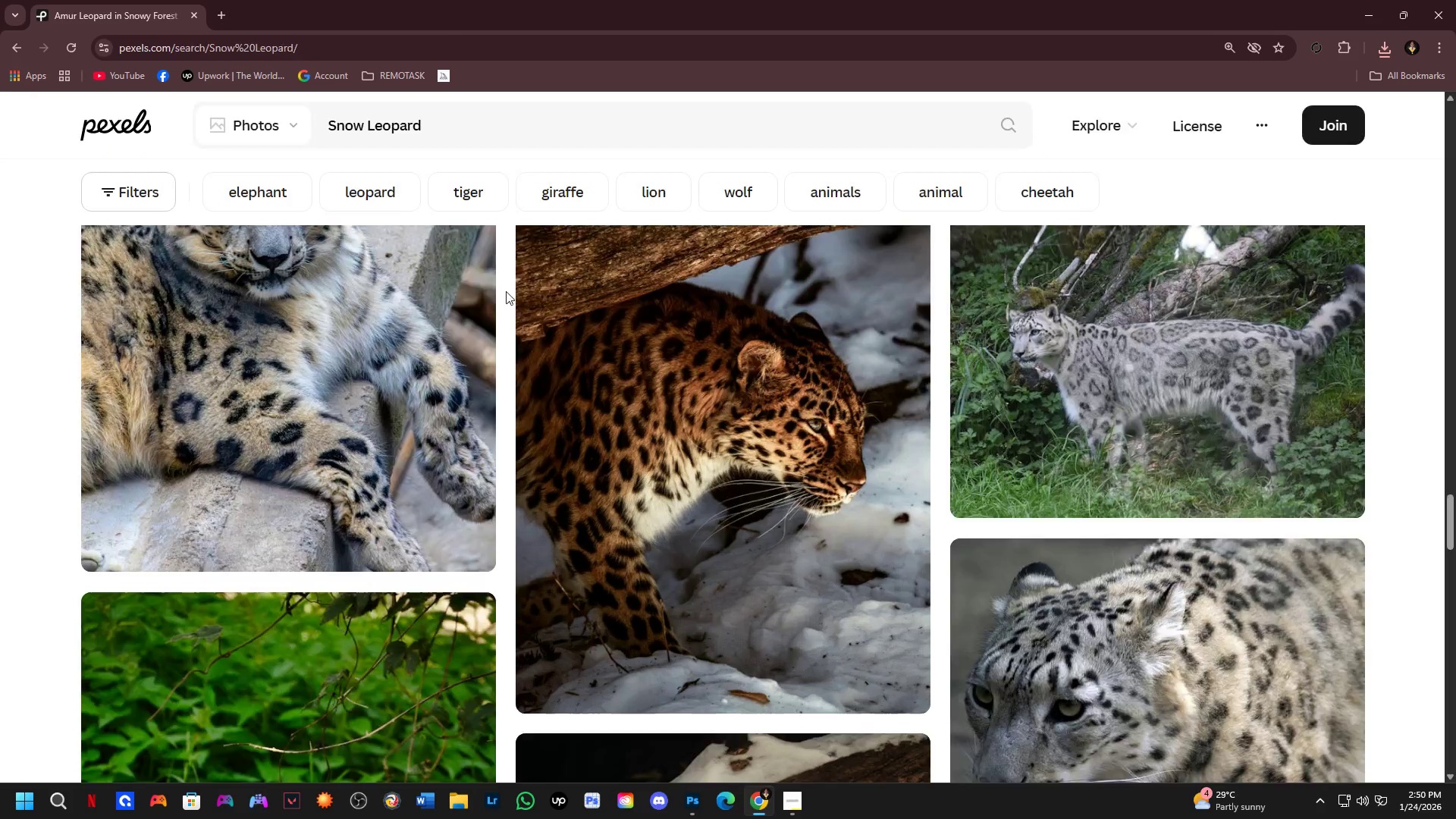 
left_click_drag(start_coordinate=[483, 128], to_coordinate=[324, 134])
 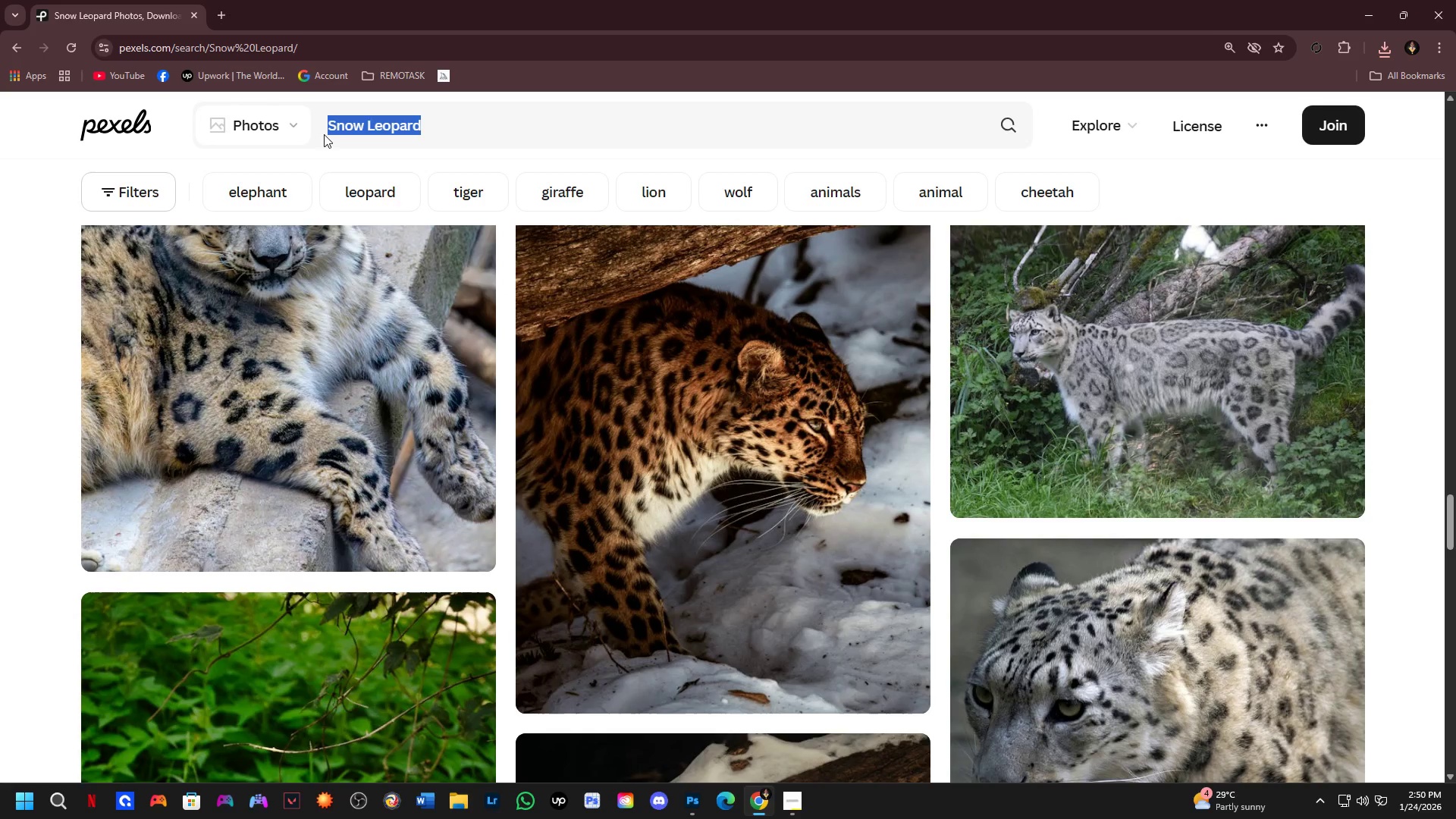 
key(Control+ControlLeft)
 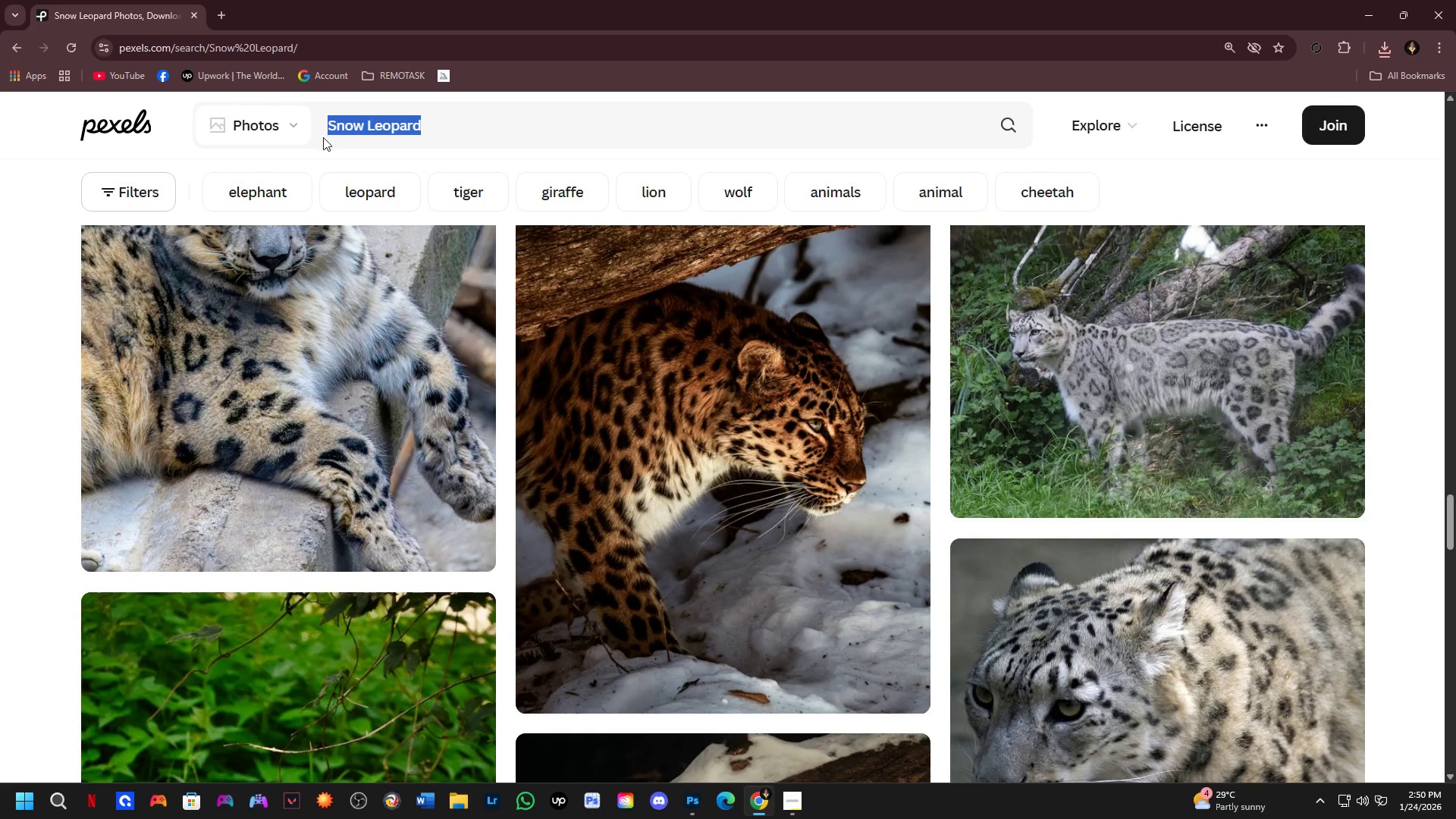 
key(Control+V)
 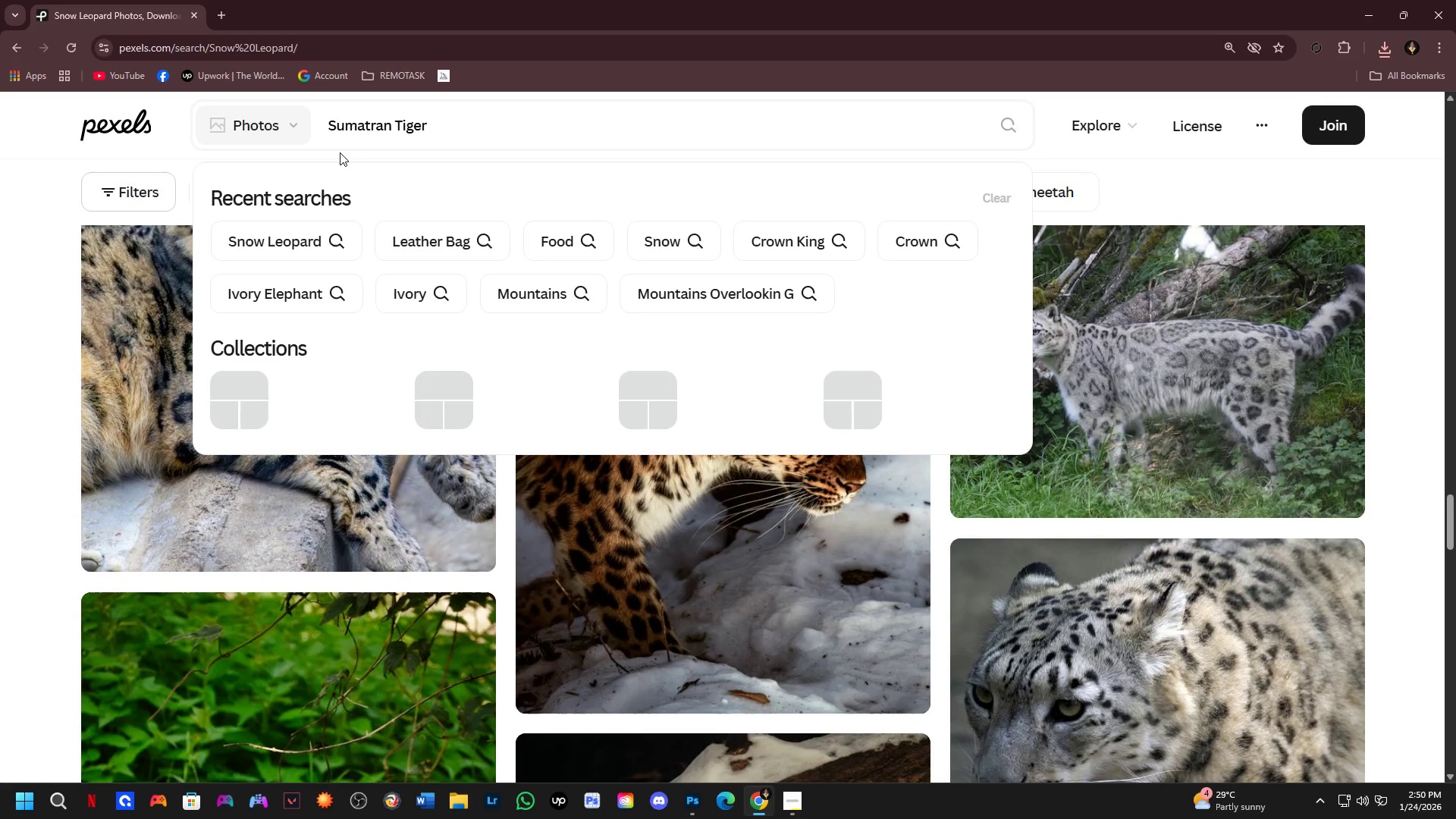 
key(NumpadEnter)
 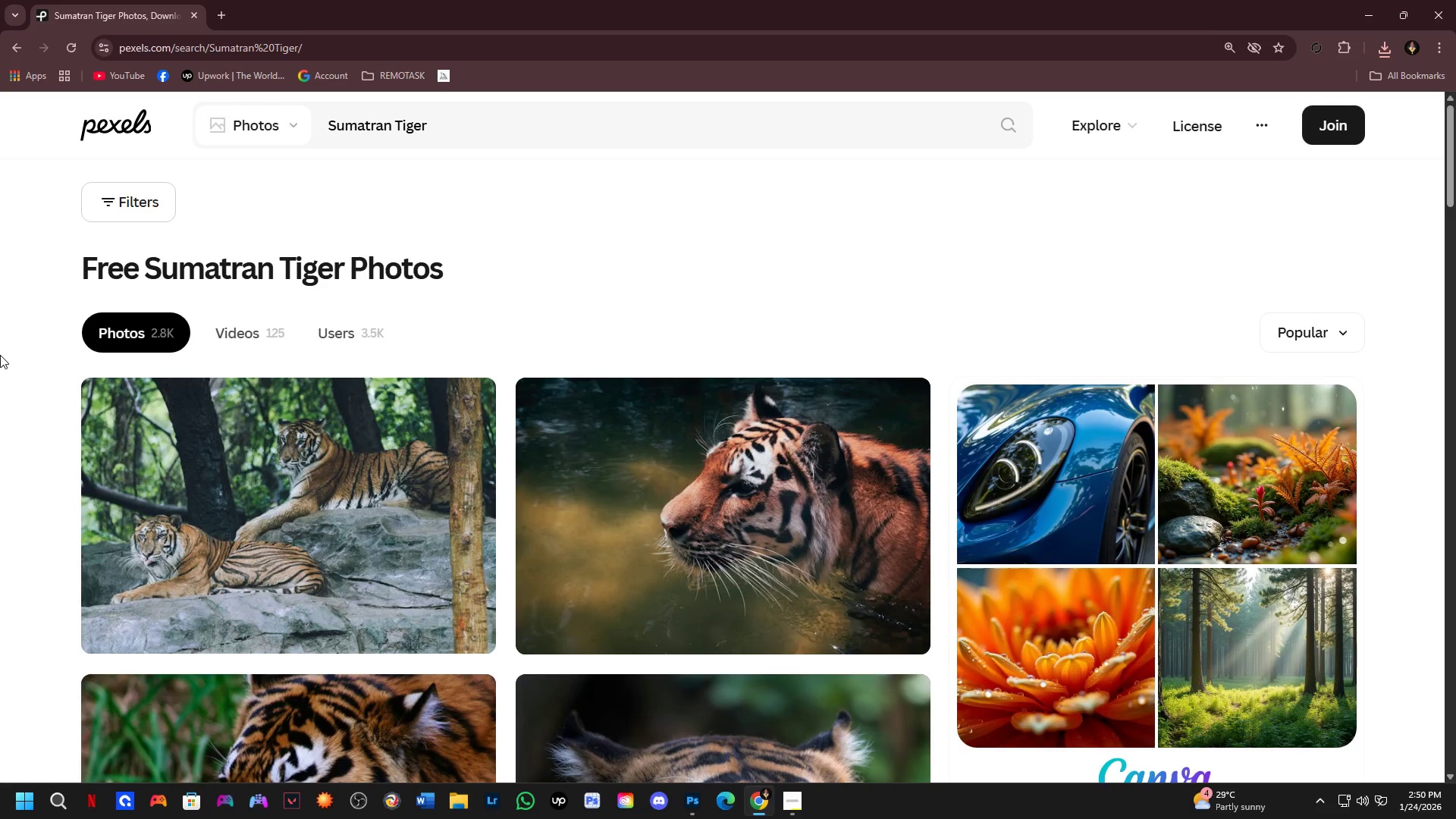 
scroll: coordinate [292, 388], scroll_direction: down, amount: 6.0
 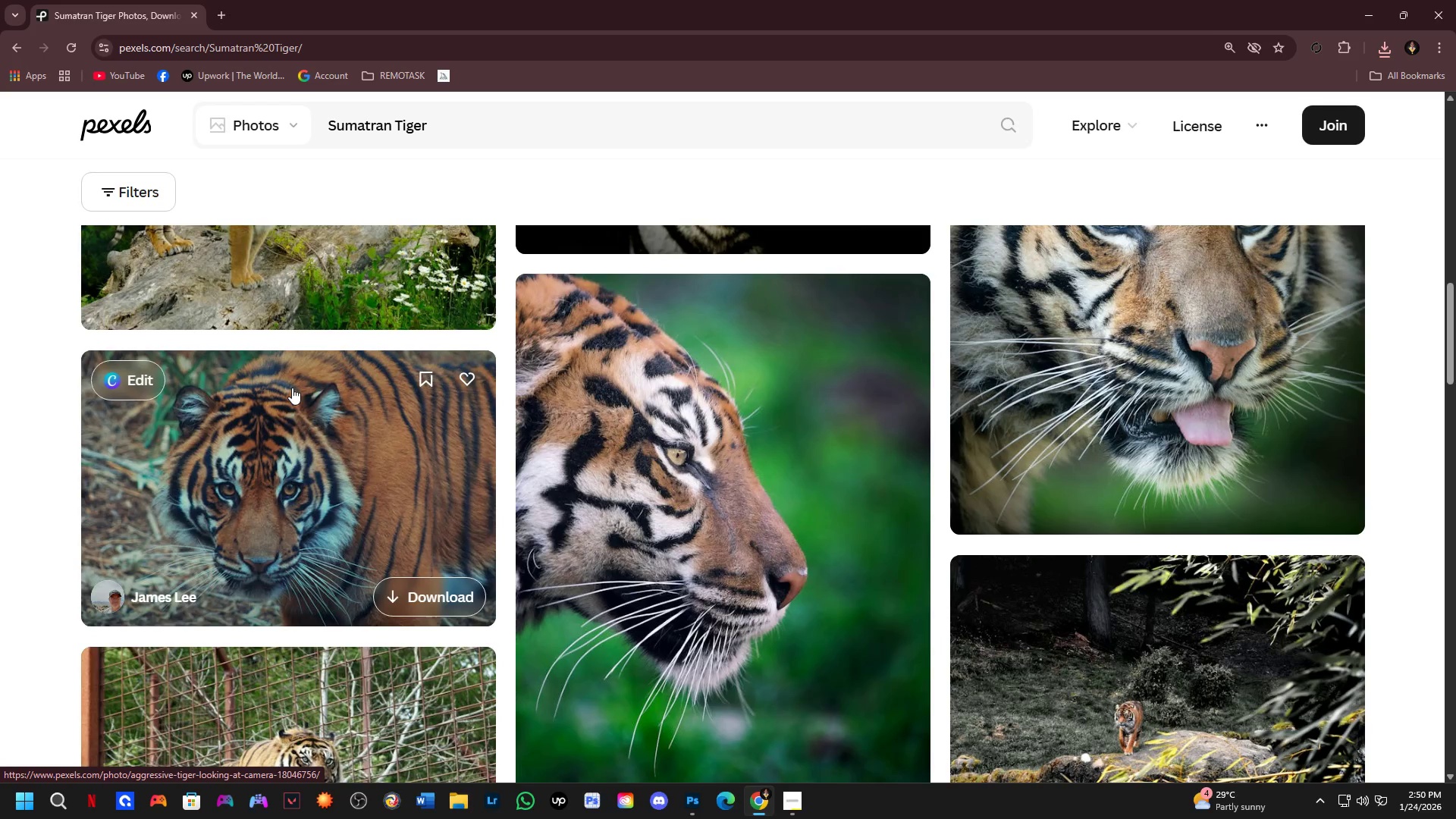 
key(Alt+Tab)